 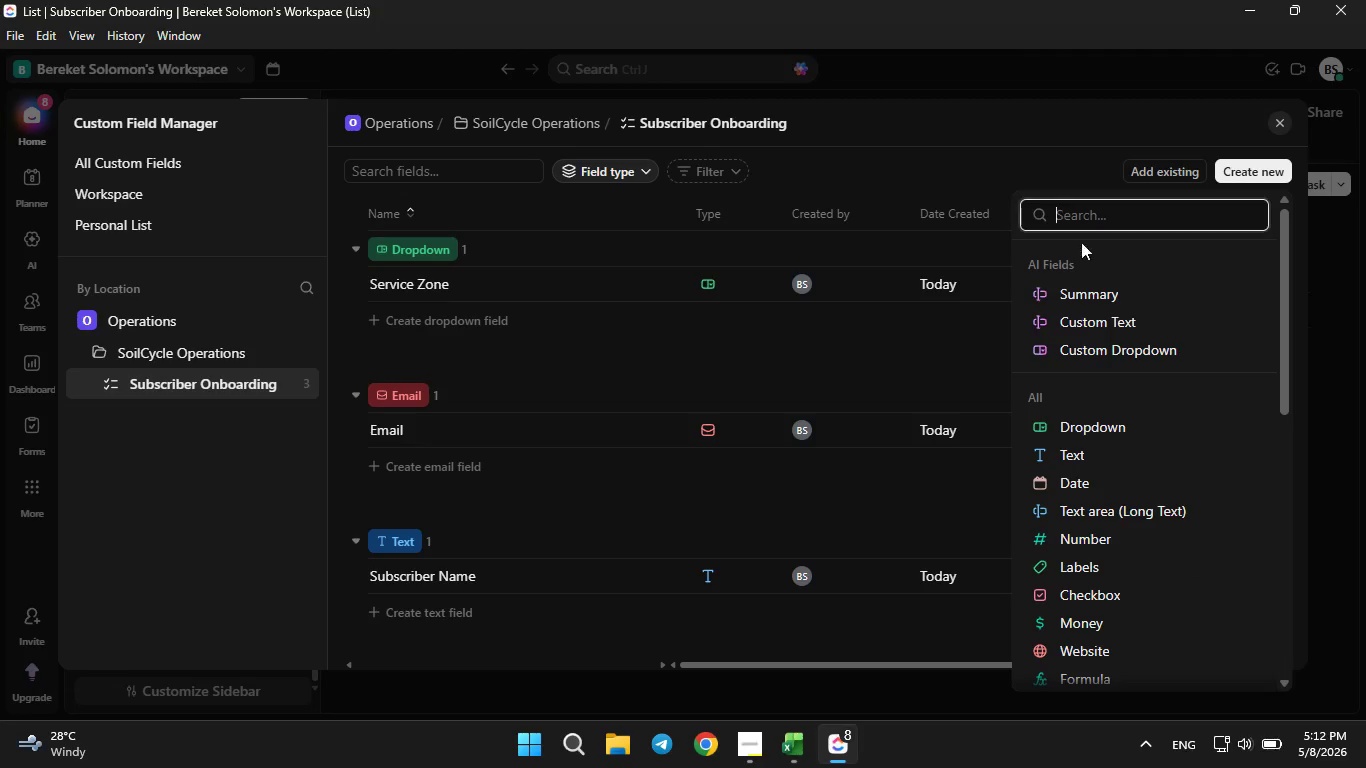 
left_click([1084, 428])
 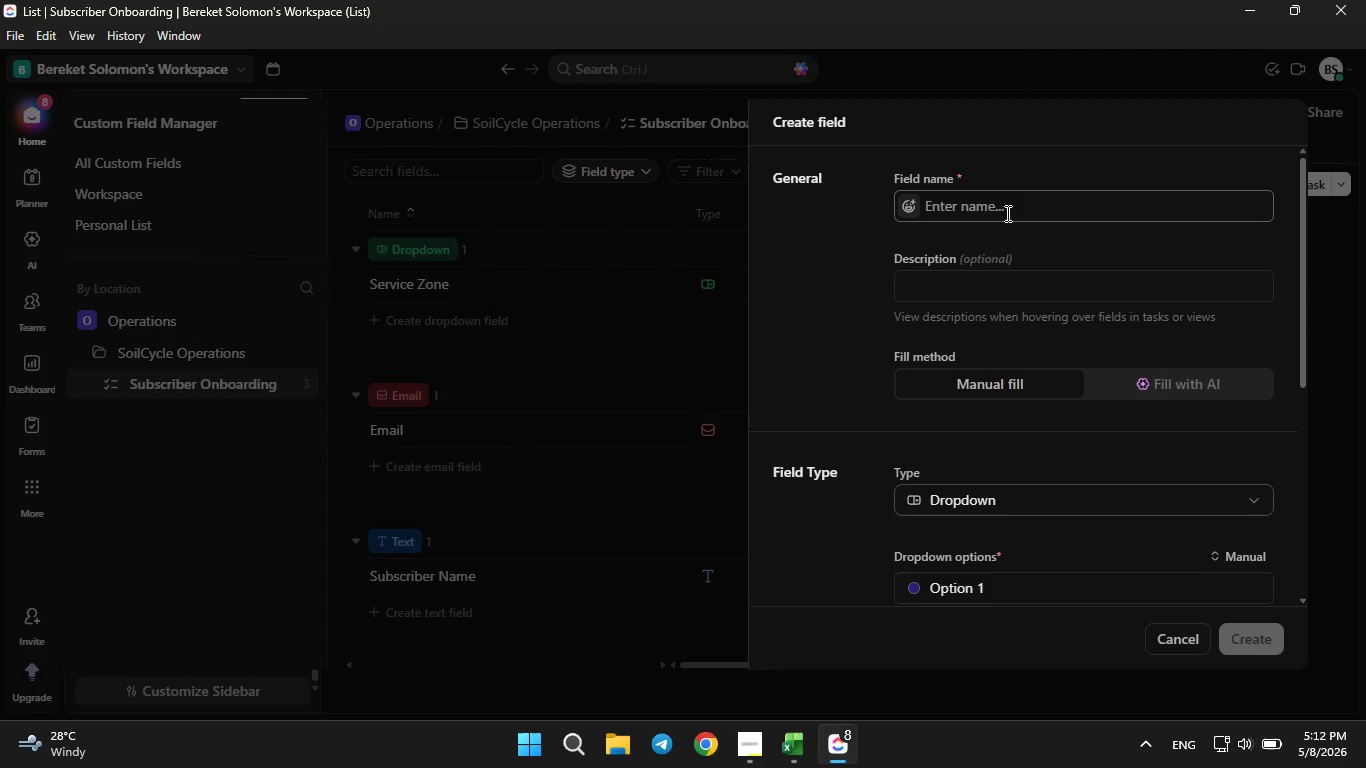 
left_click([998, 192])
 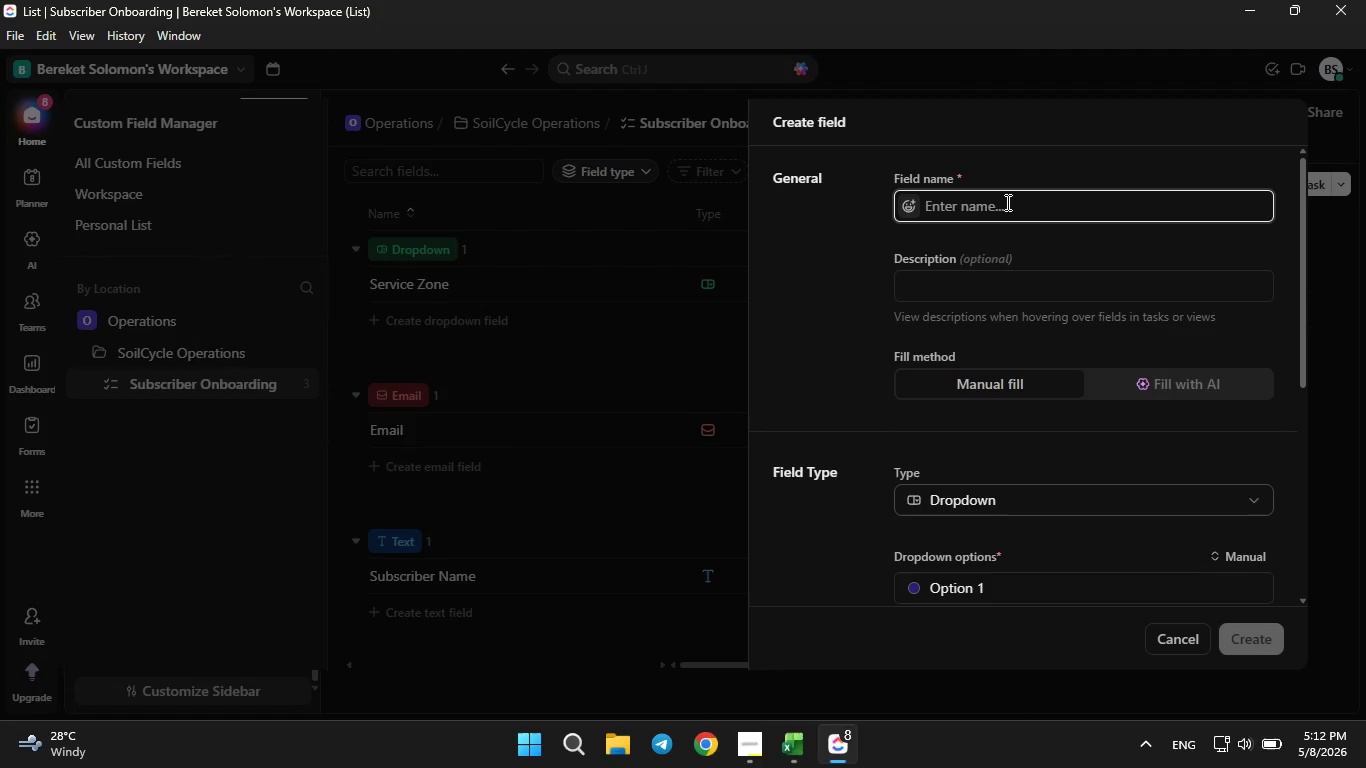 
type(Subscription Tier)
 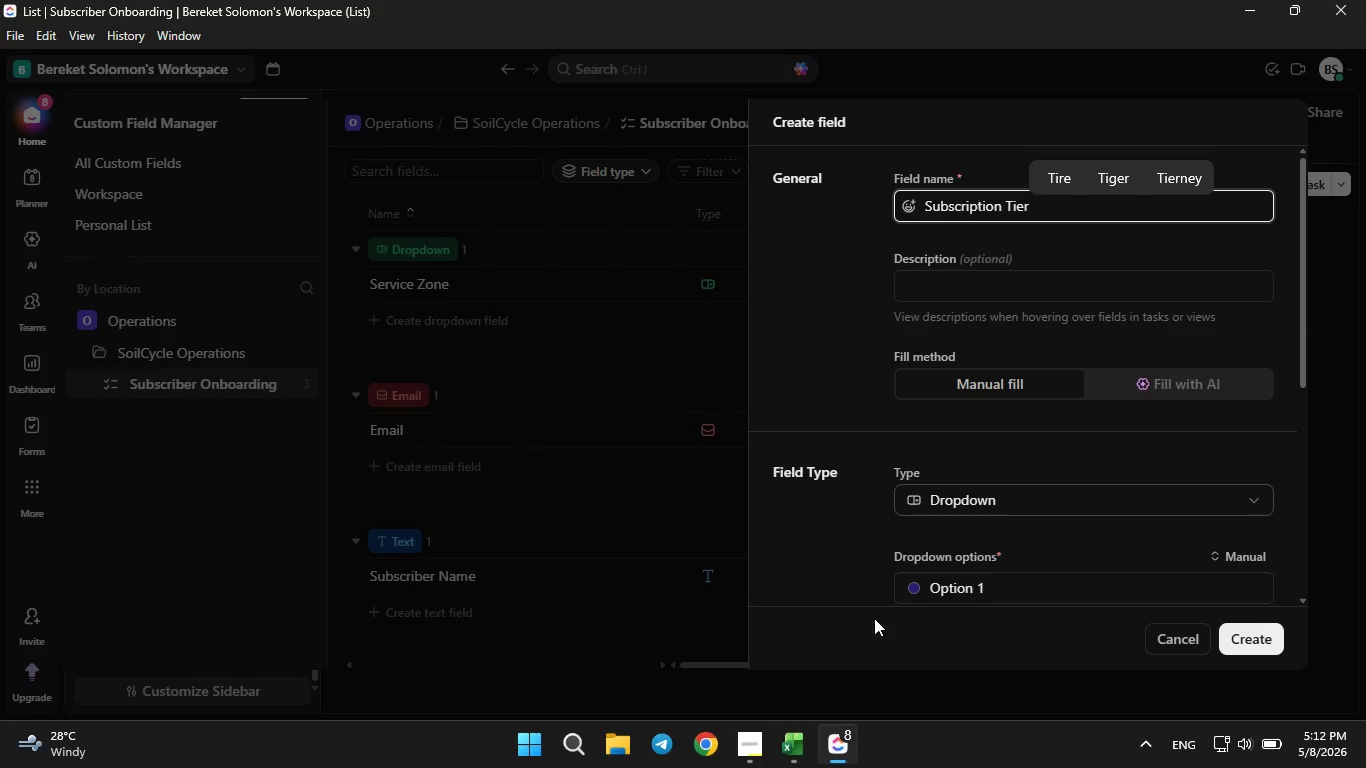 
left_click([777, 765])
 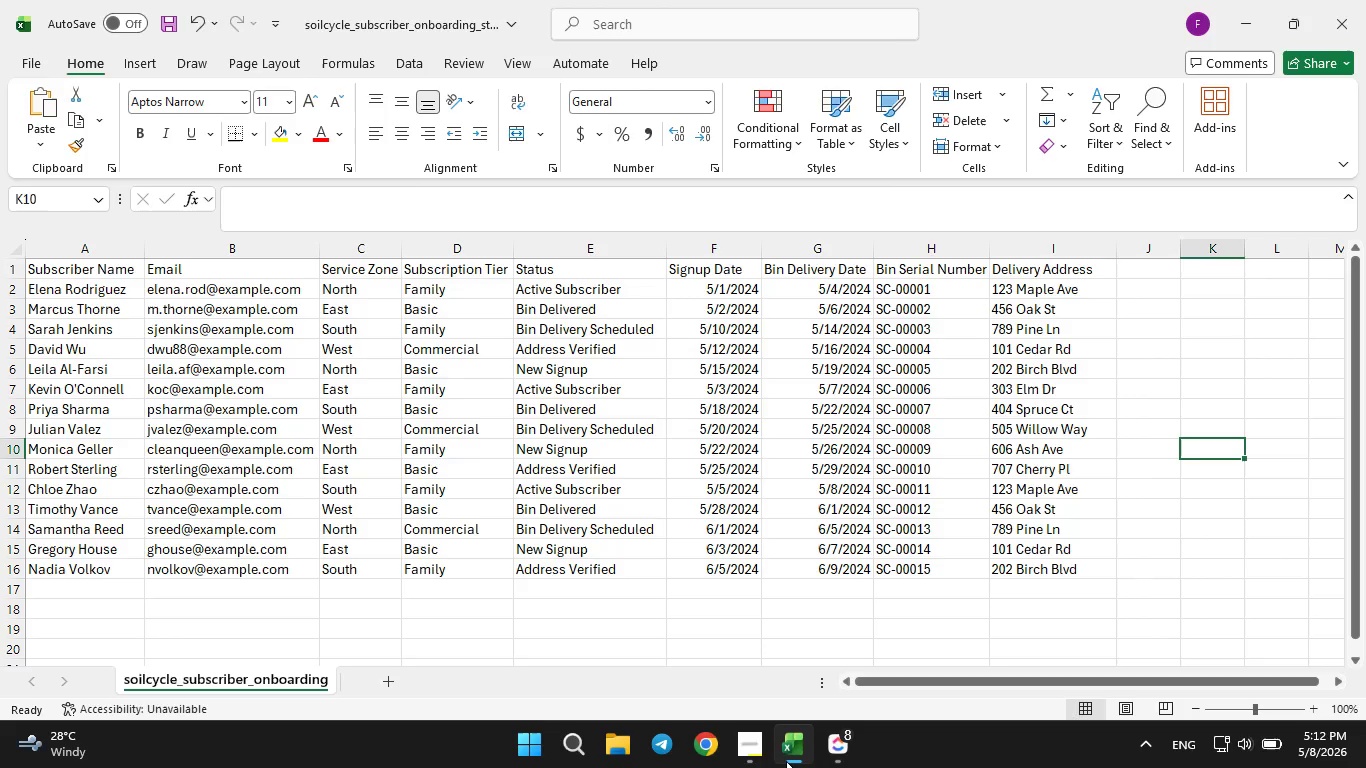 
left_click([786, 761])
 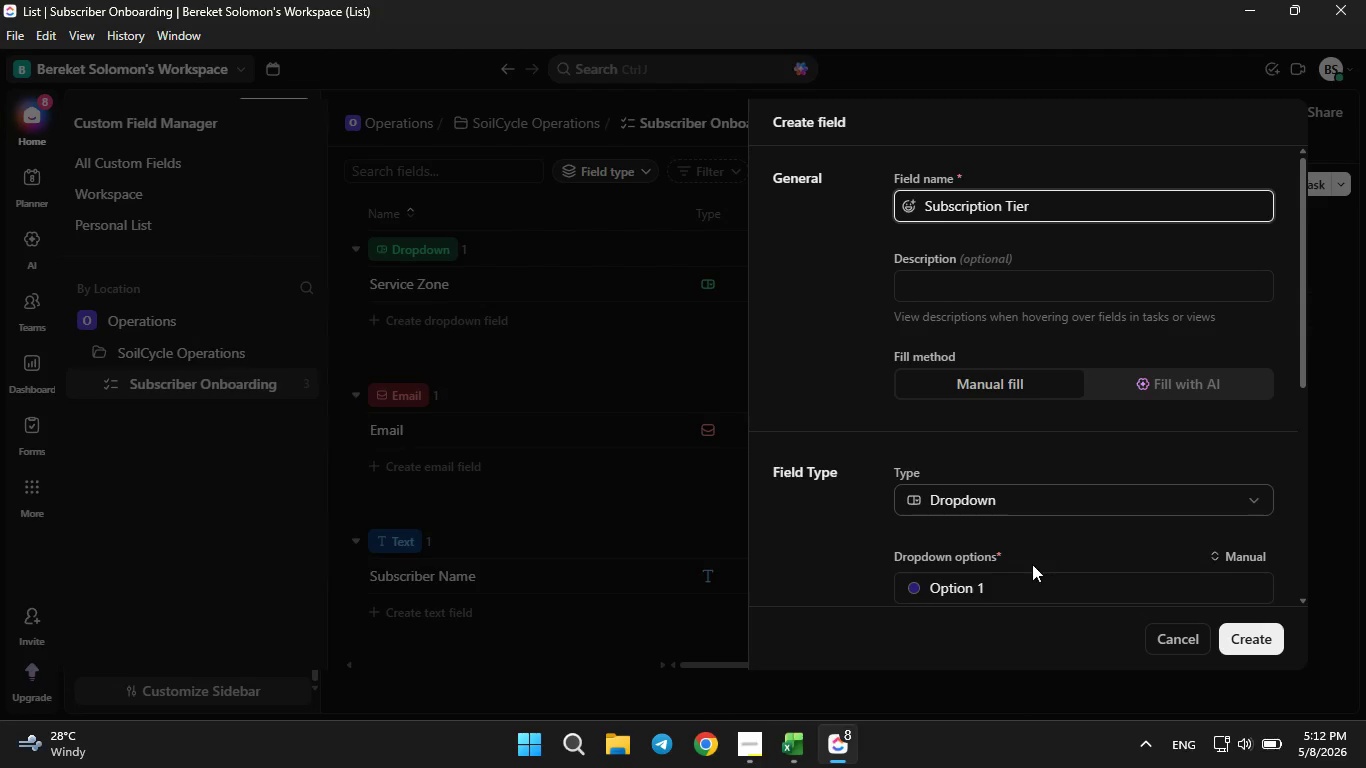 
left_click([1025, 582])
 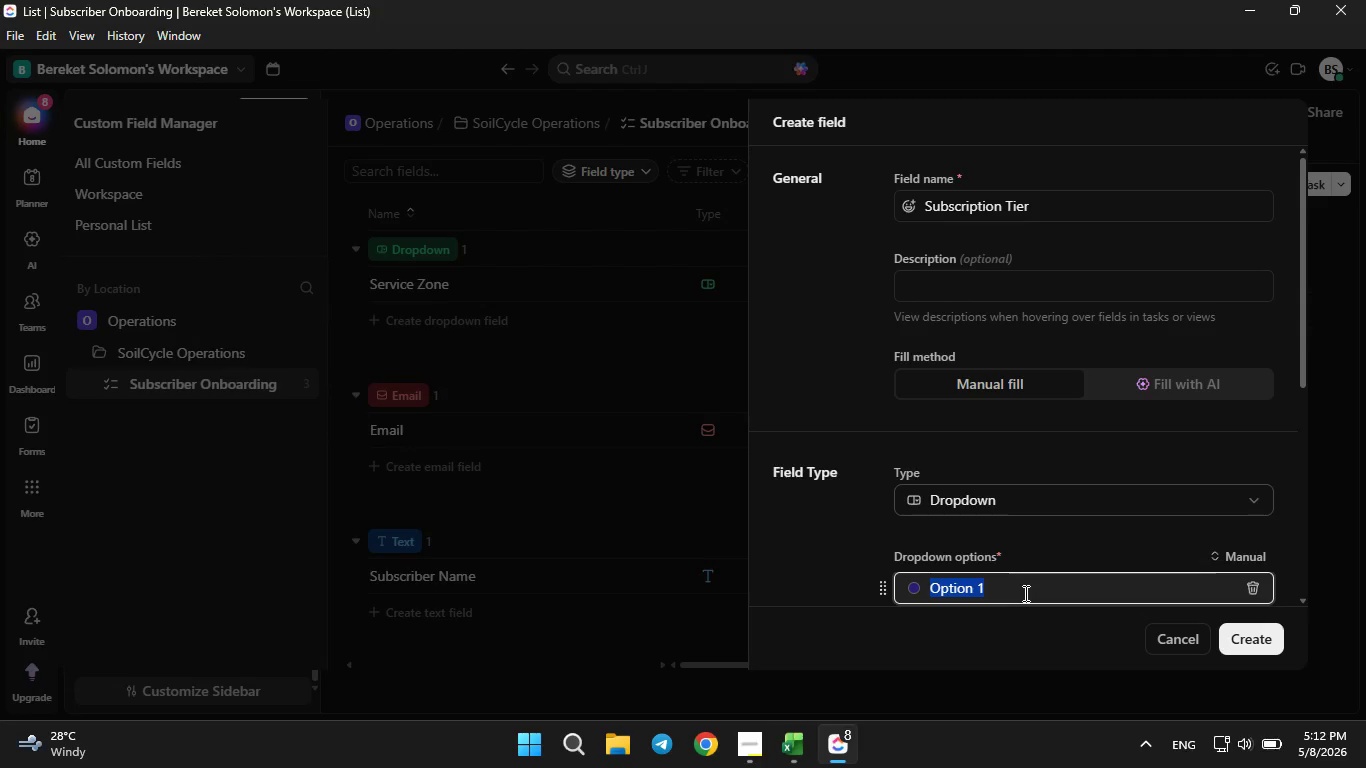 
key(Backspace)
type(Family)
 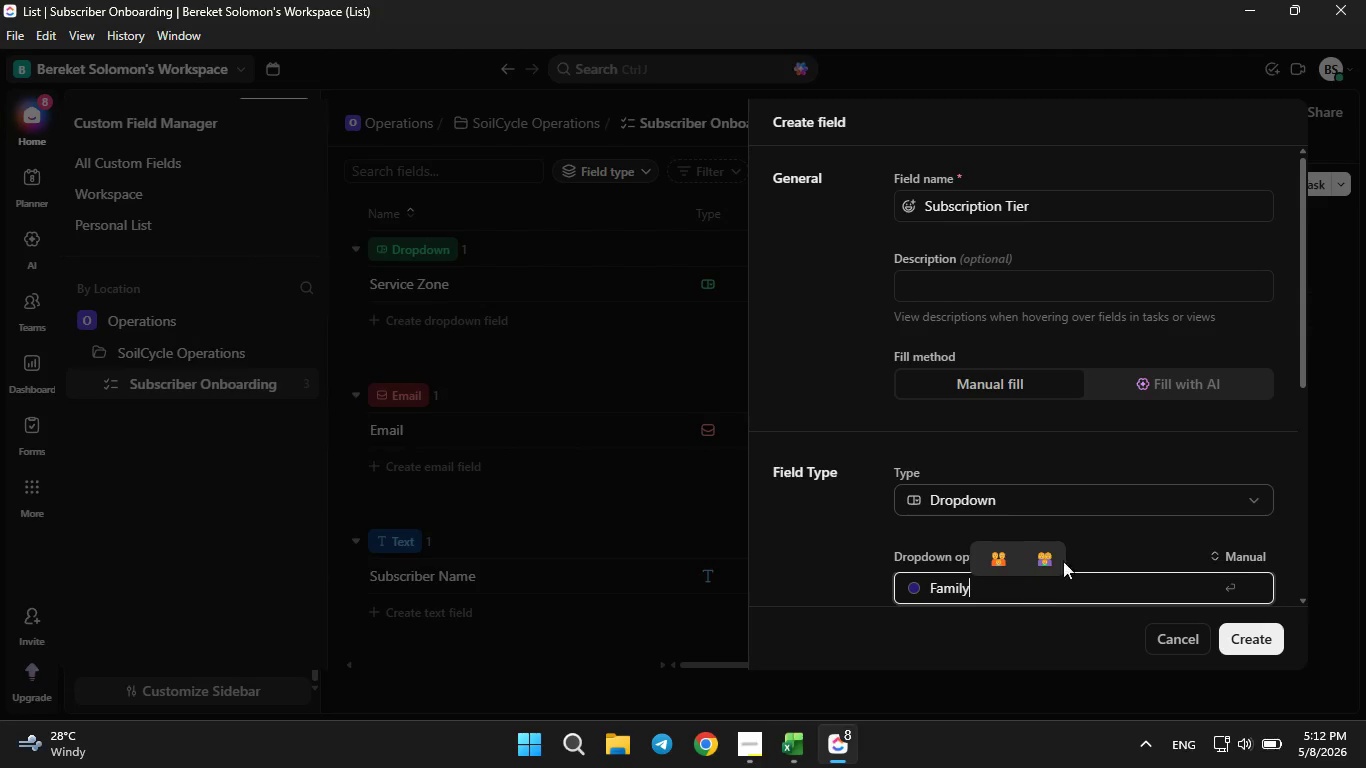 
scroll: coordinate [1133, 494], scroll_direction: down, amount: 2.0
 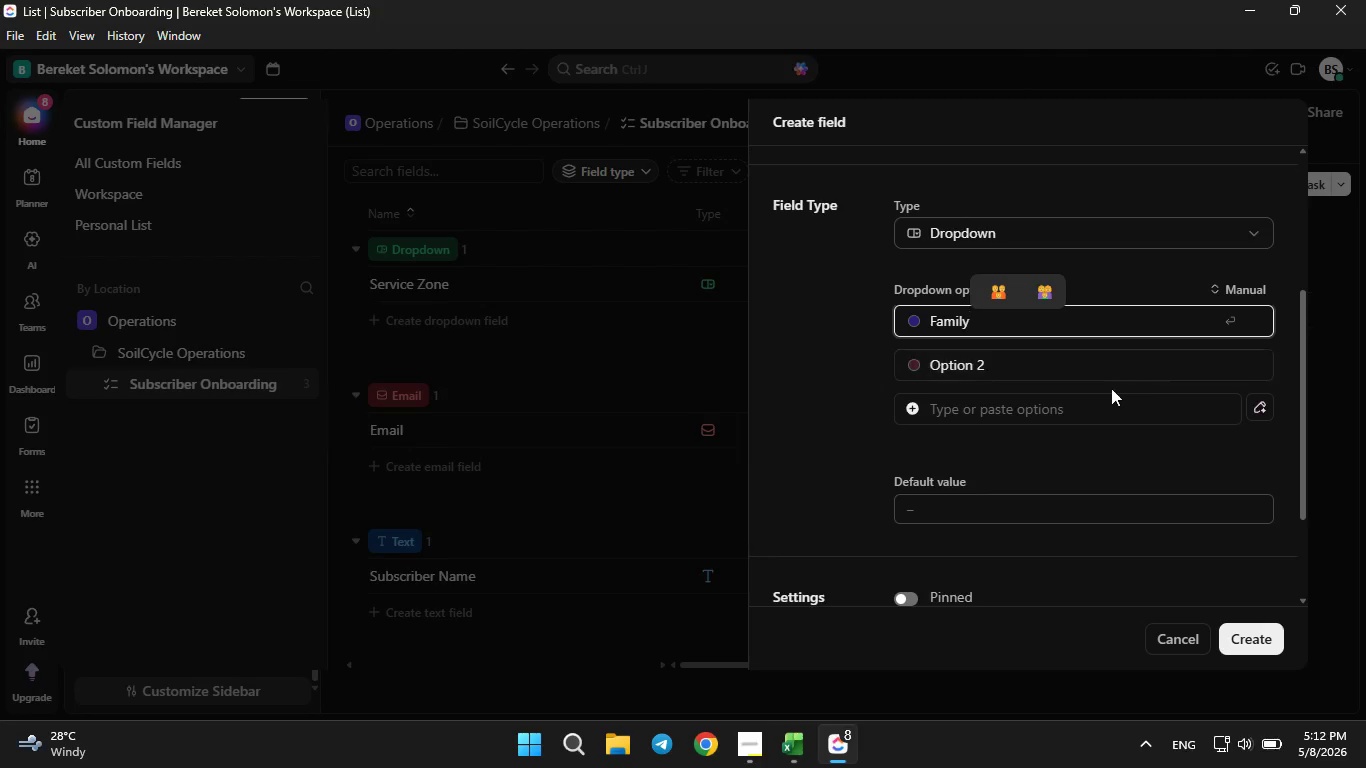 
left_click_drag(start_coordinate=[1111, 388], to_coordinate=[1112, 381])
 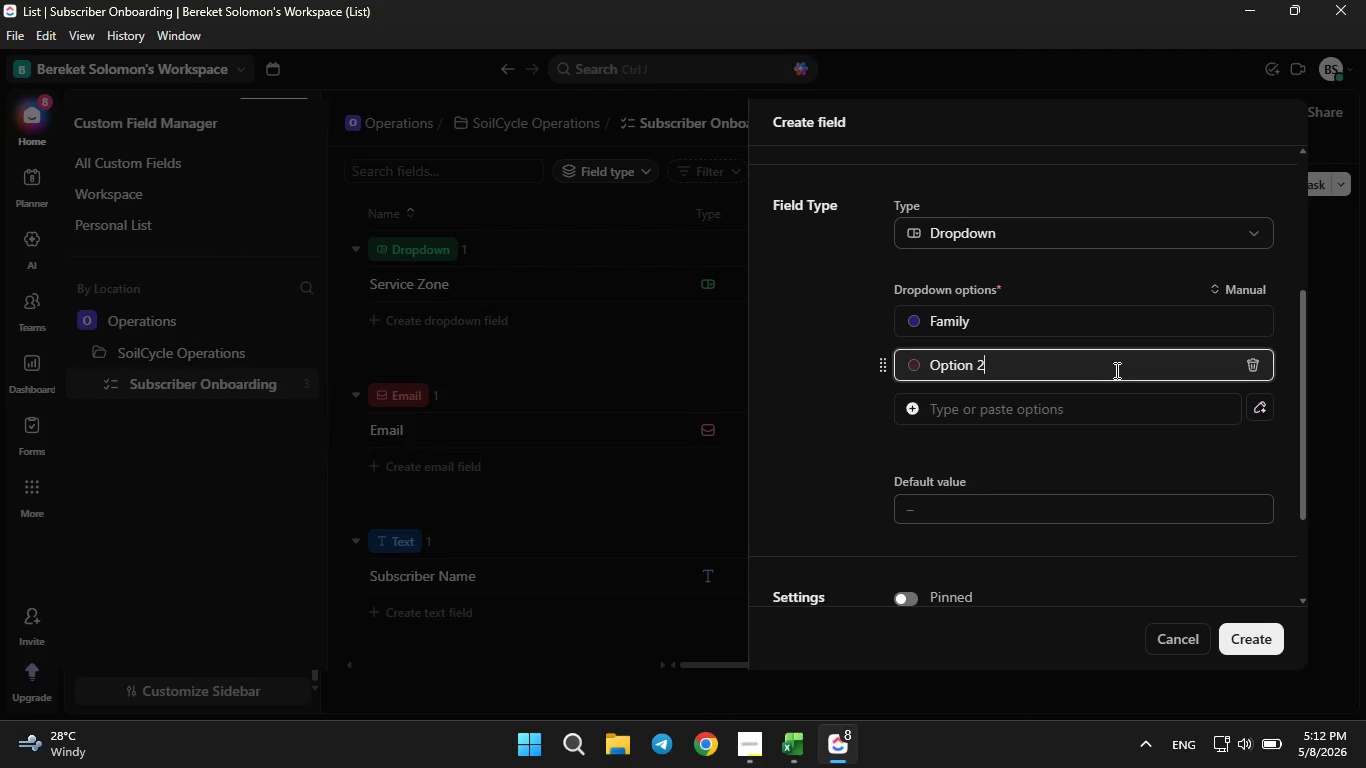 
double_click([1115, 370])
 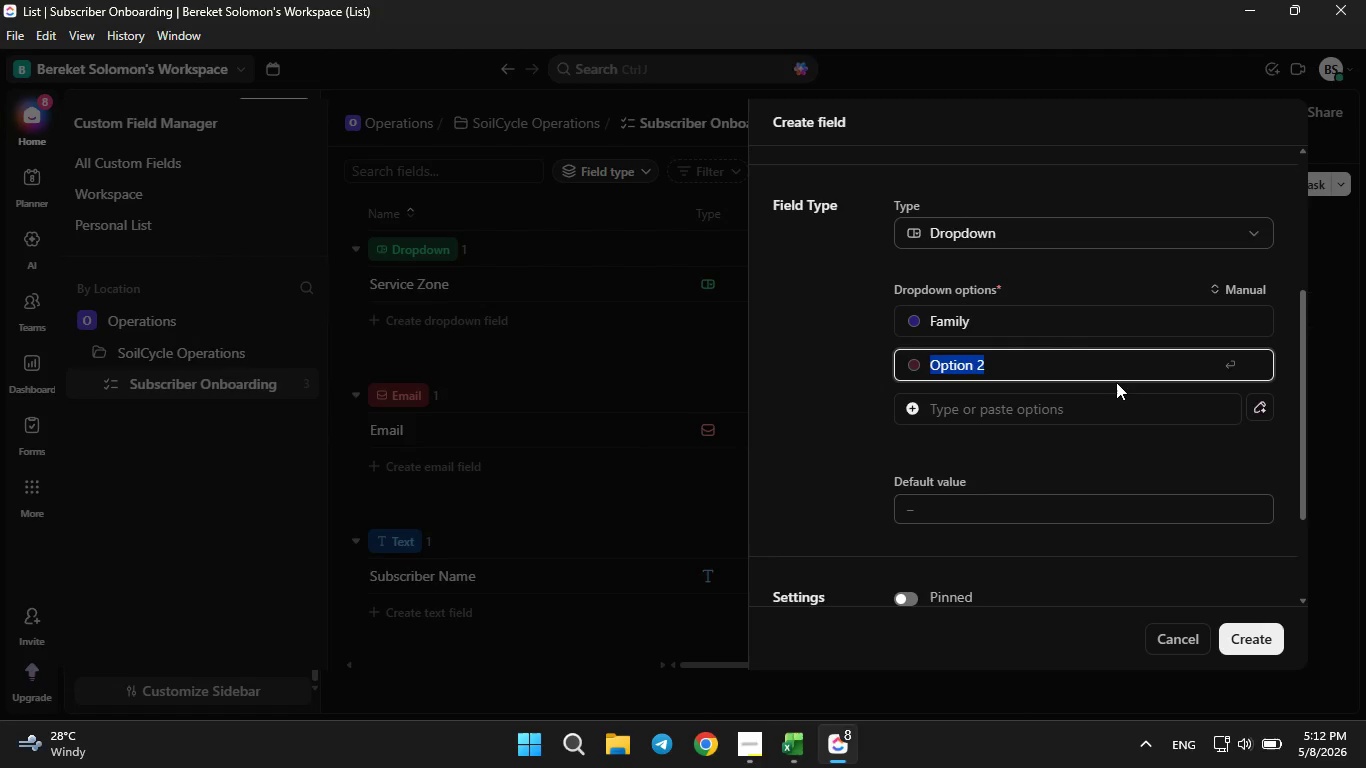 
key(Backspace)
type(Basic)
 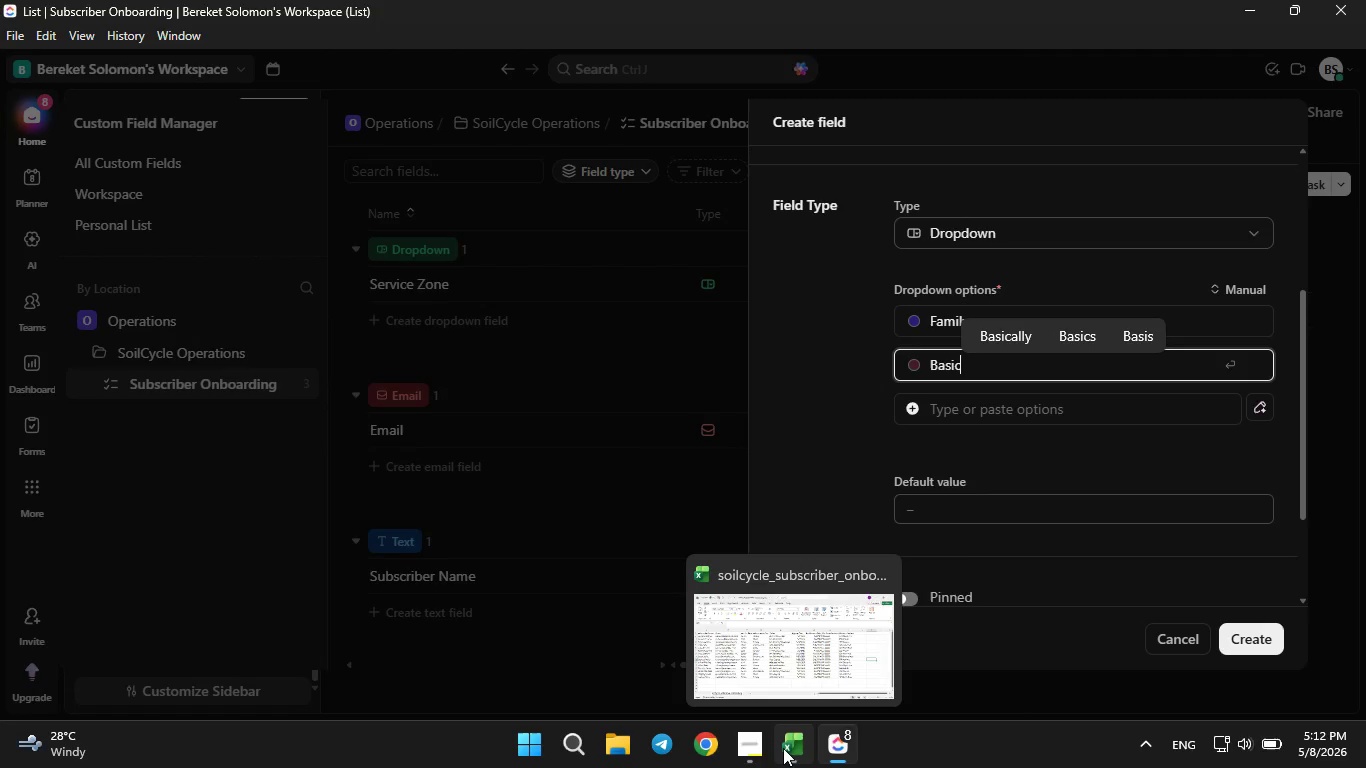 
left_click([786, 748])
 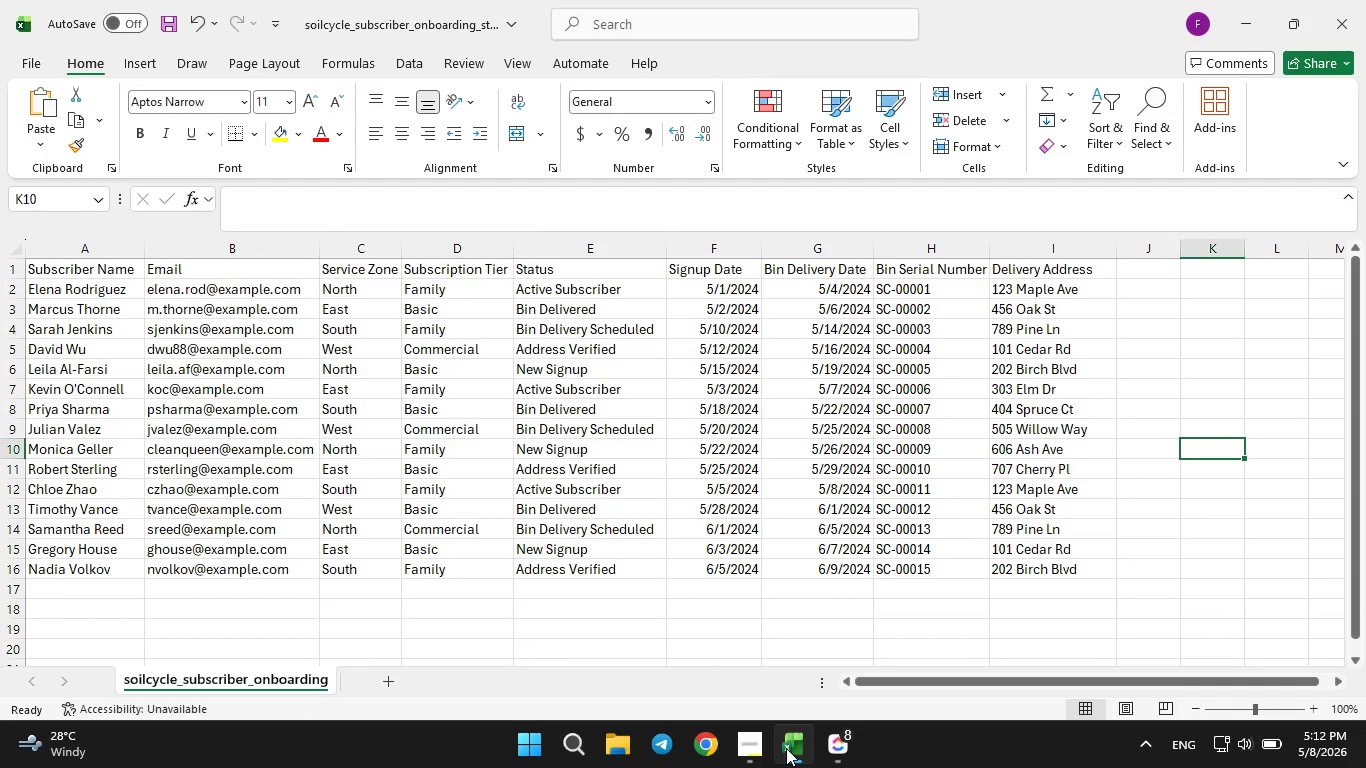 
left_click([786, 748])
 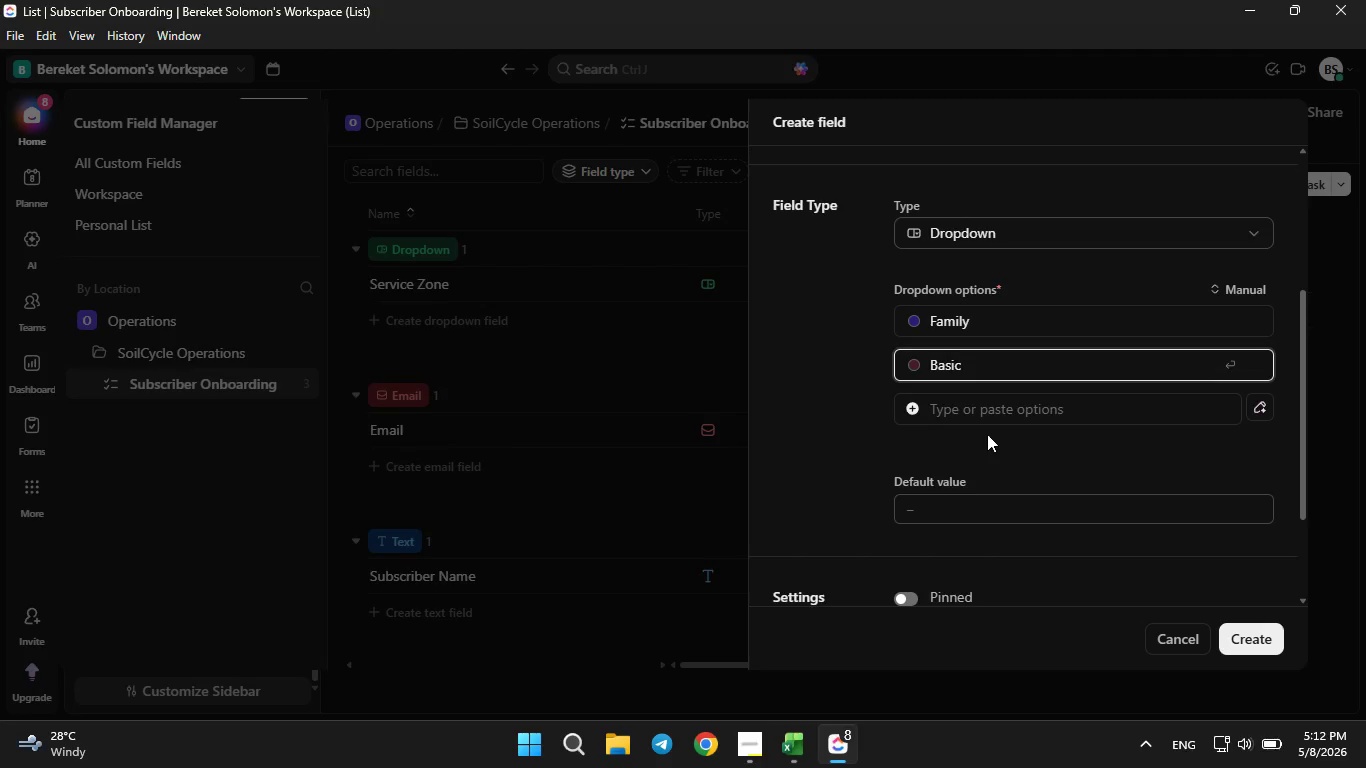 
left_click([1006, 407])
 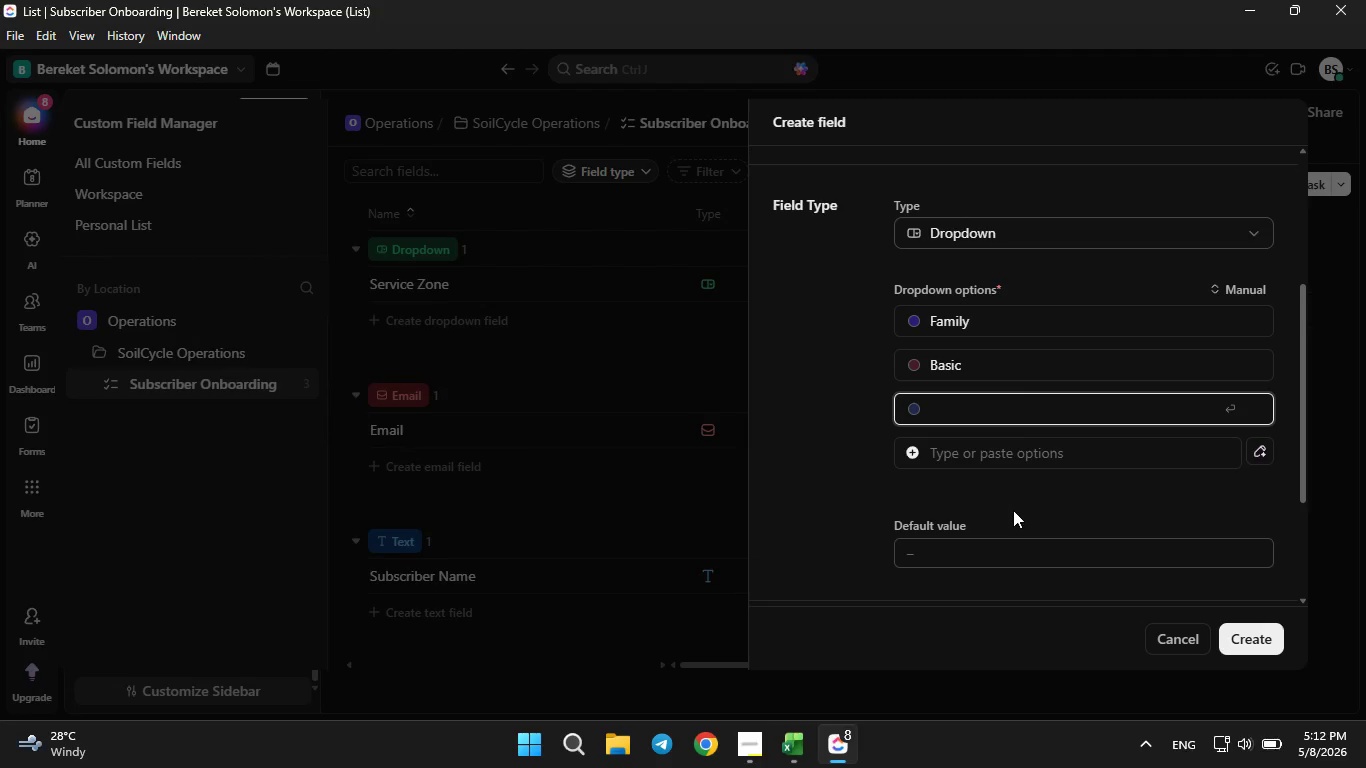 
type(Commercial)
 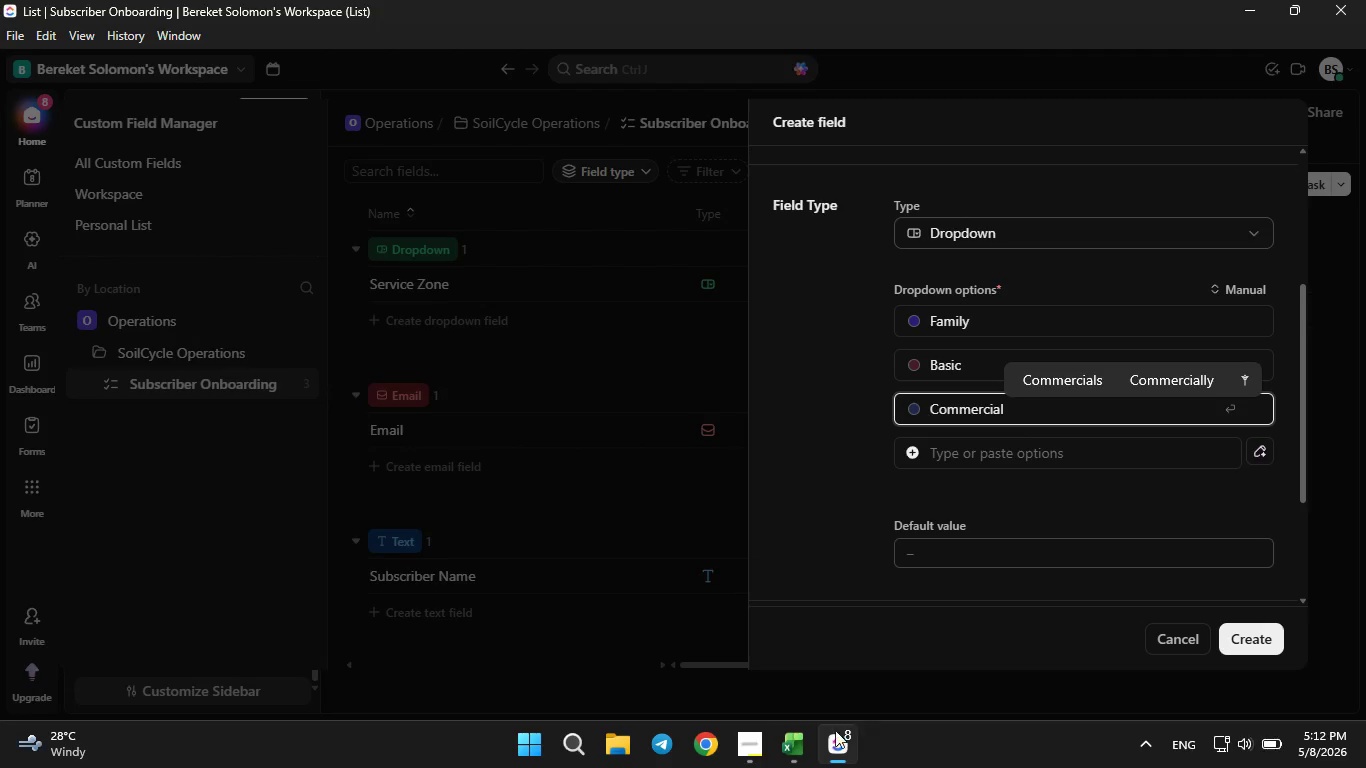 
left_click([796, 751])
 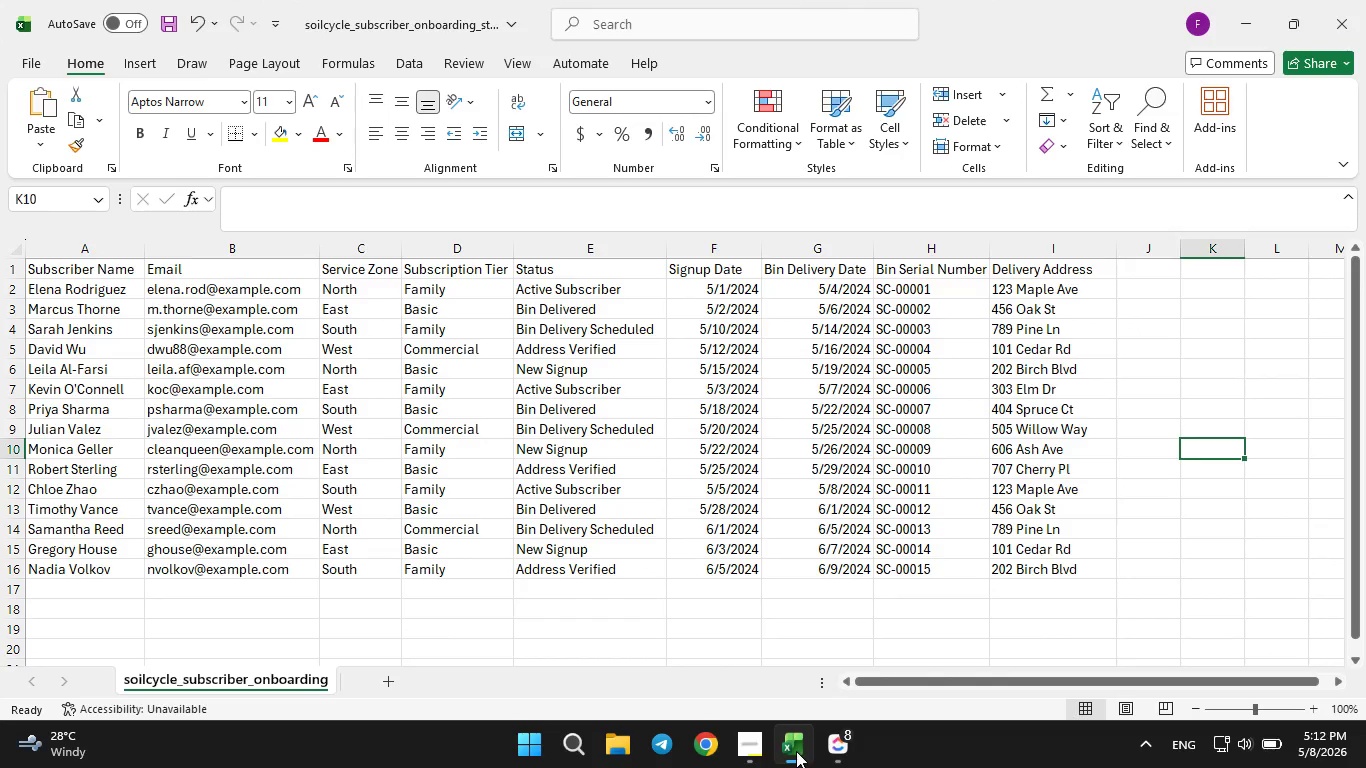 
wait(7.59)
 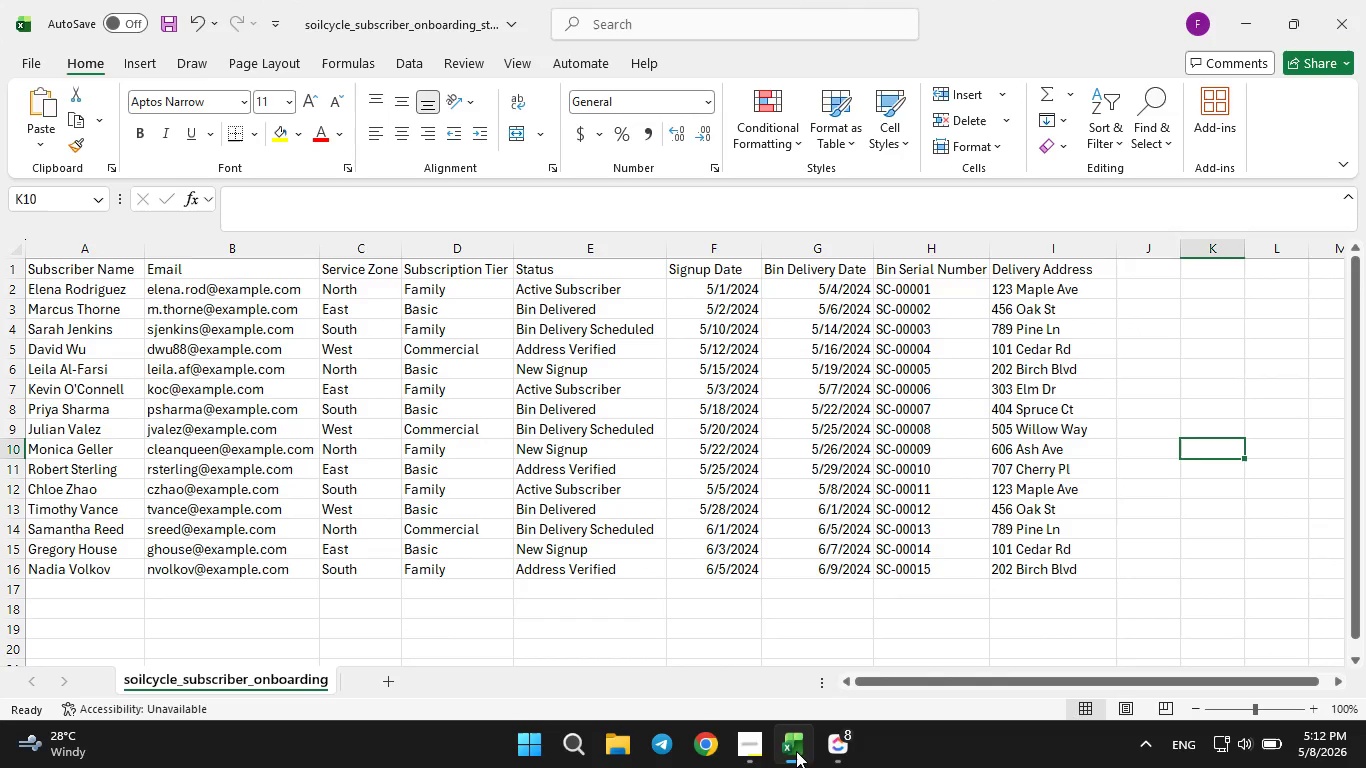 
double_click([834, 740])
 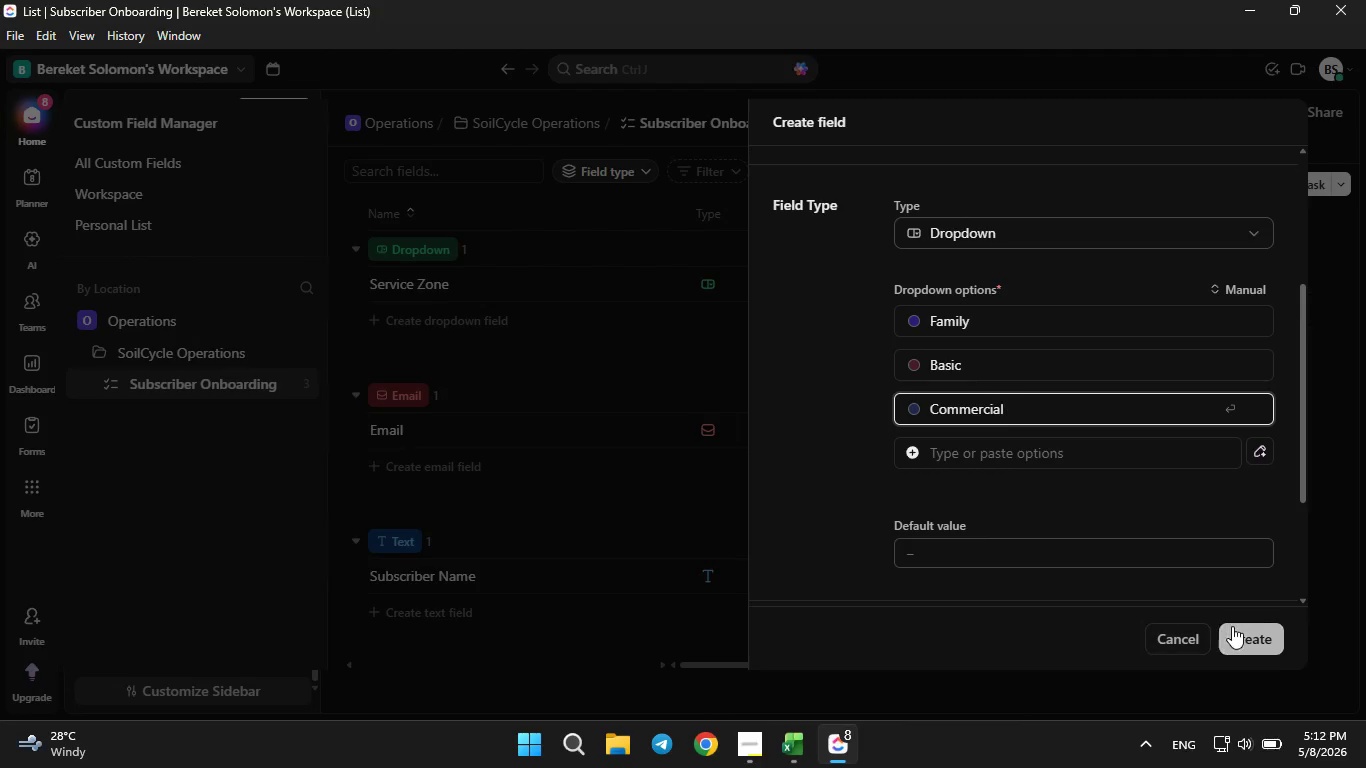 
left_click([1235, 626])
 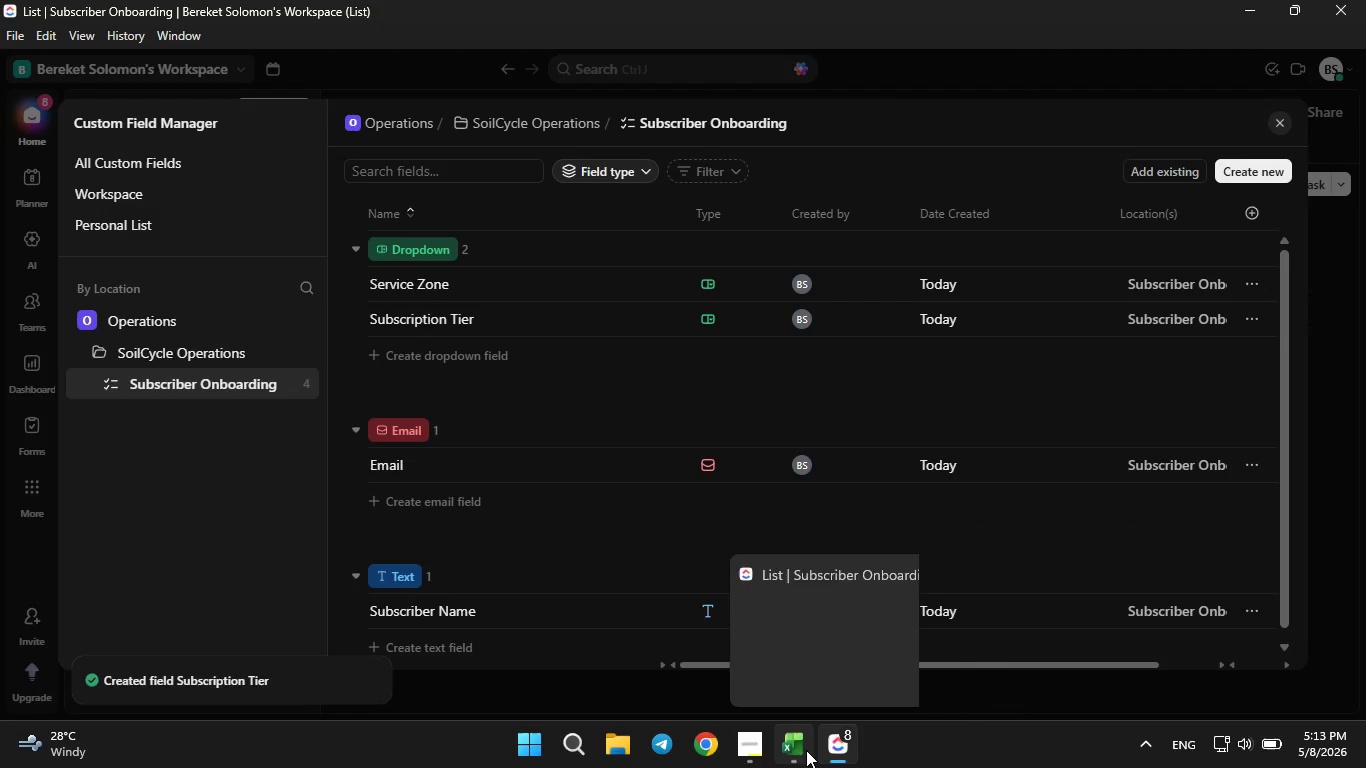 
left_click([806, 750])
 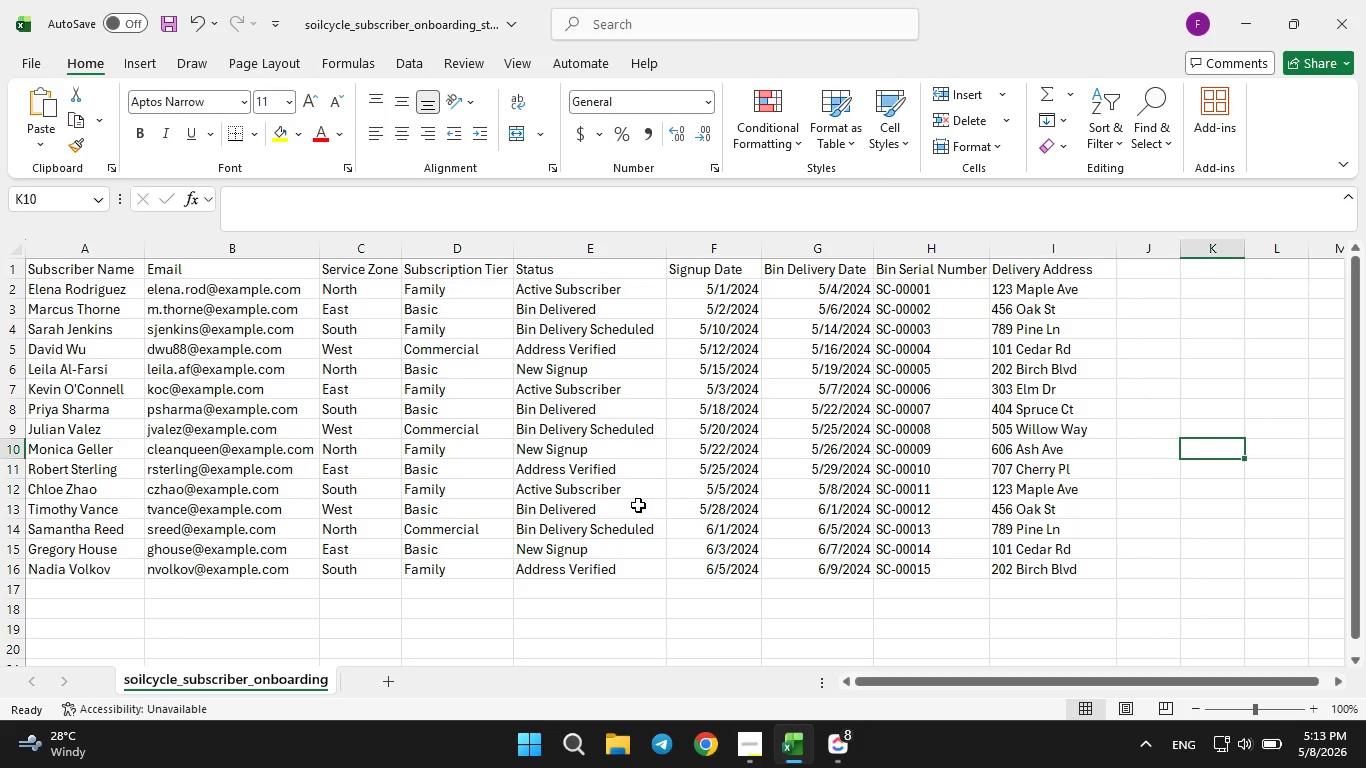 
wait(5.39)
 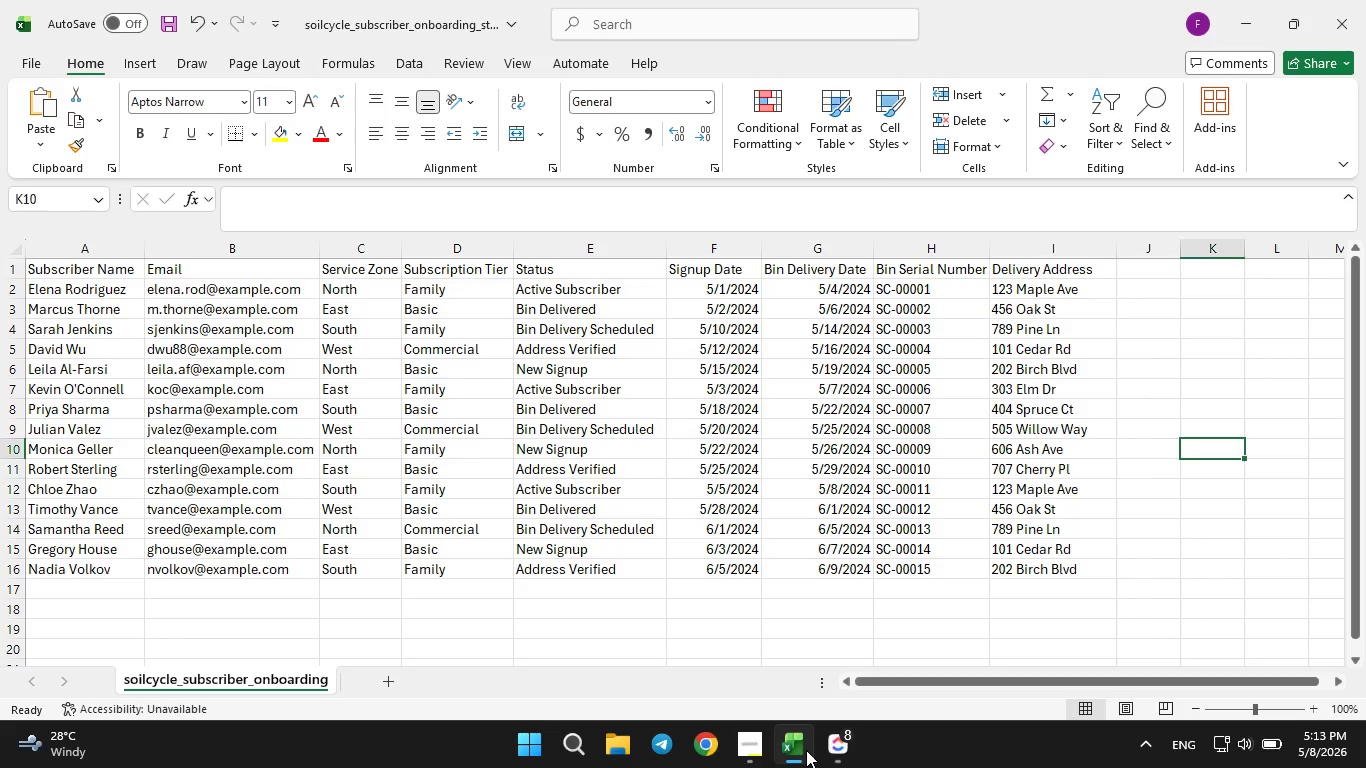 
left_click([738, 756])